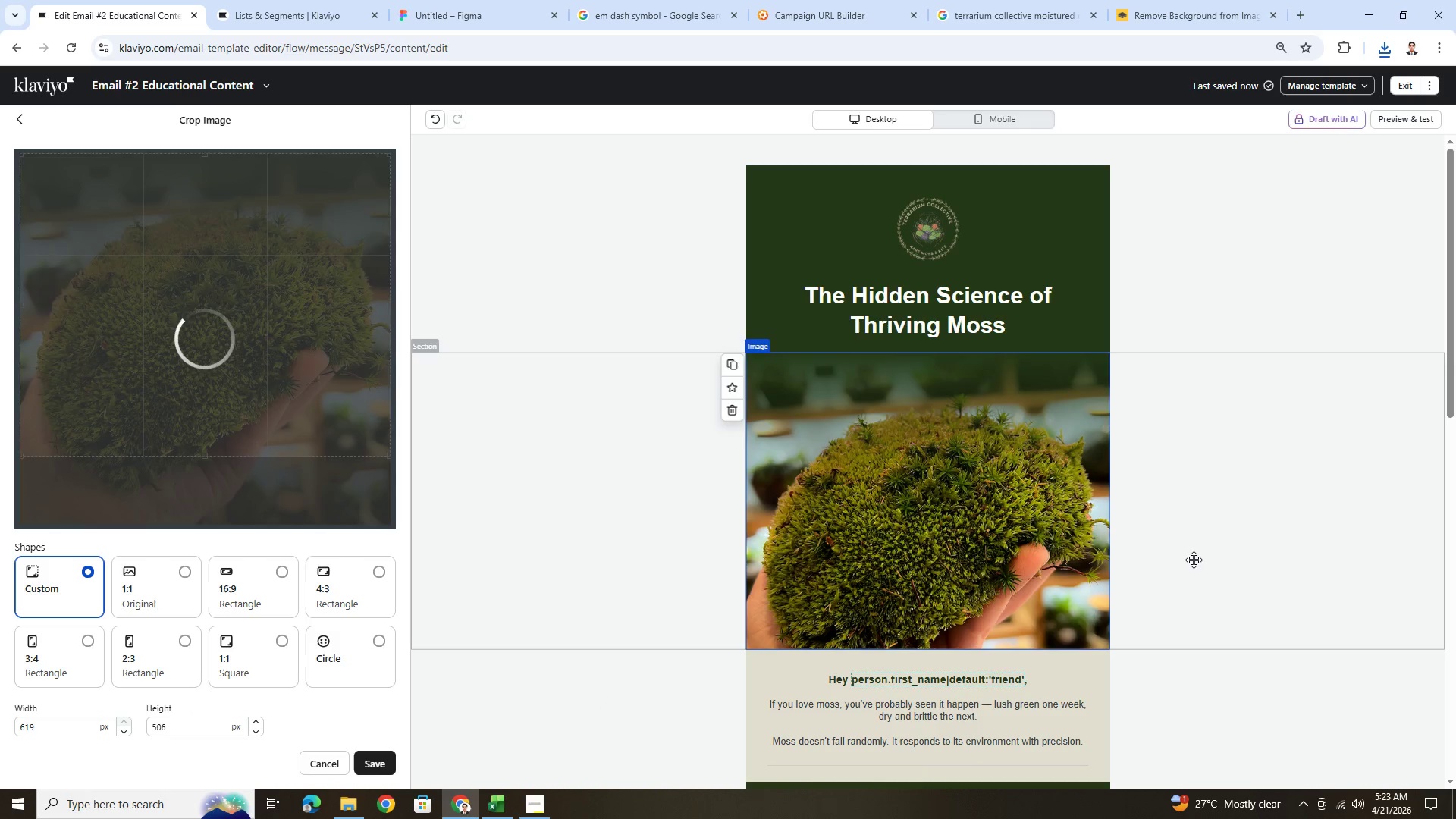 
left_click([1155, 731])
 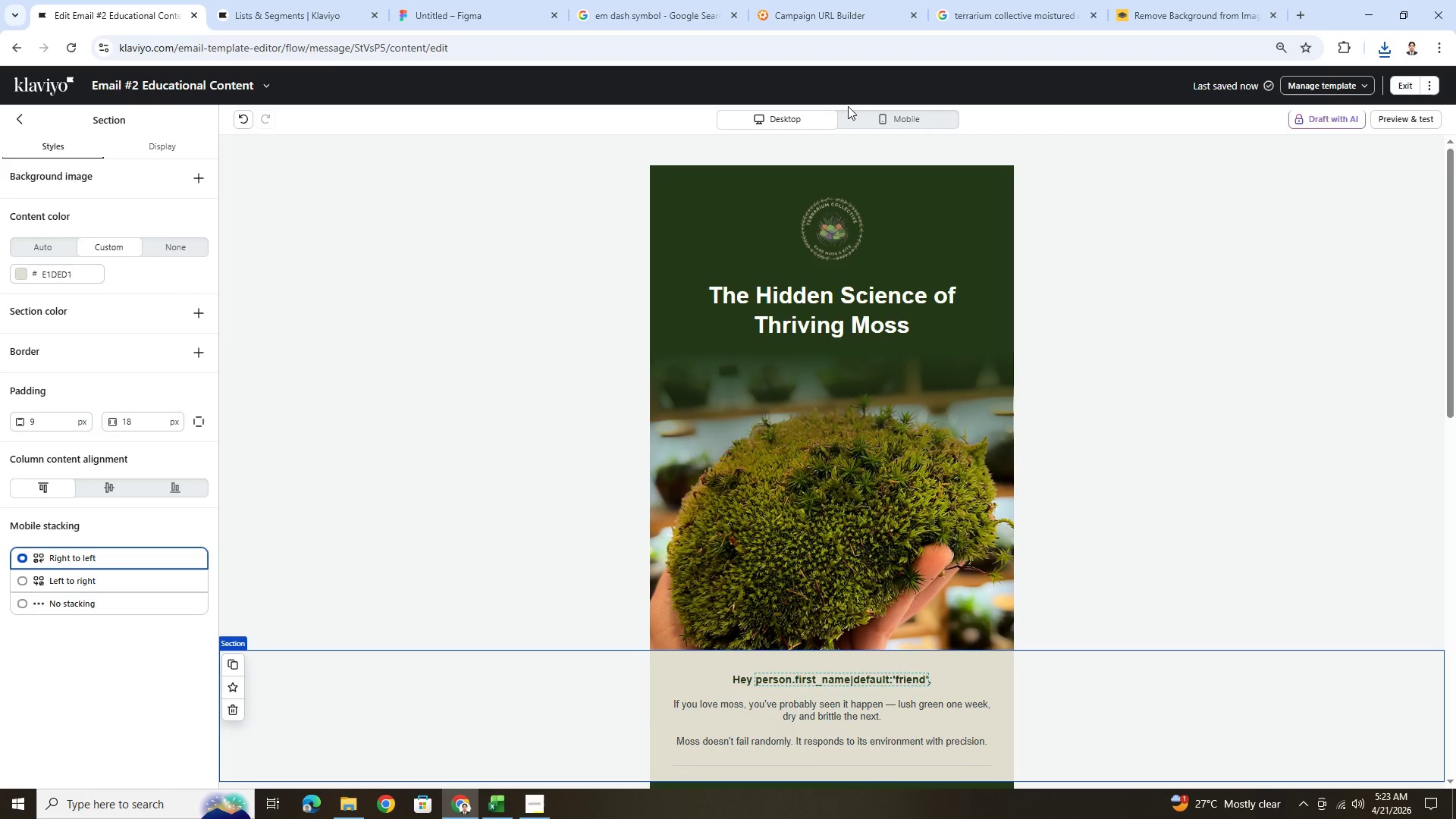 
left_click([856, 118])
 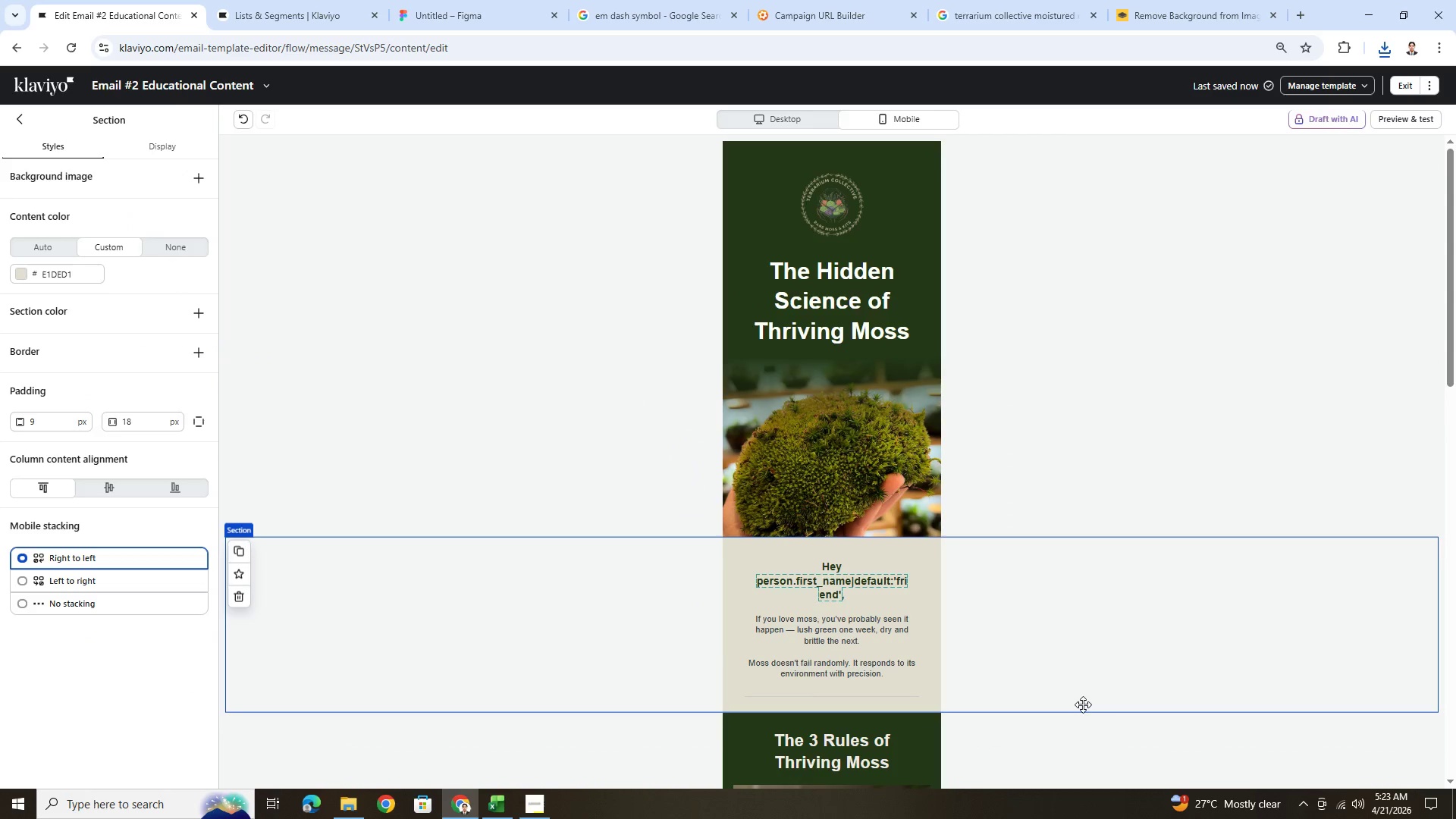 
scroll: coordinate [1083, 704], scroll_direction: up, amount: 2.0
 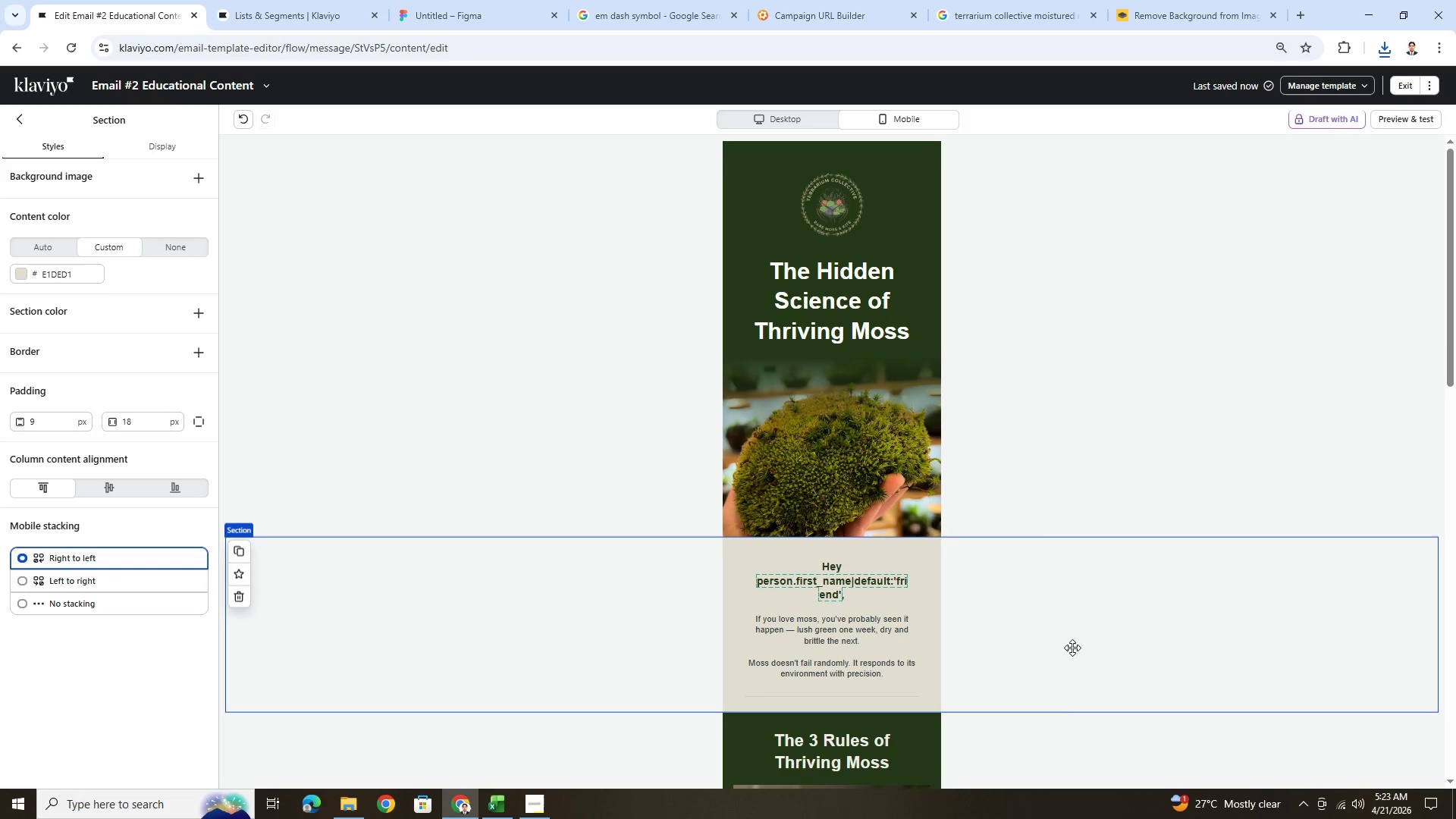 
left_click([774, 120])
 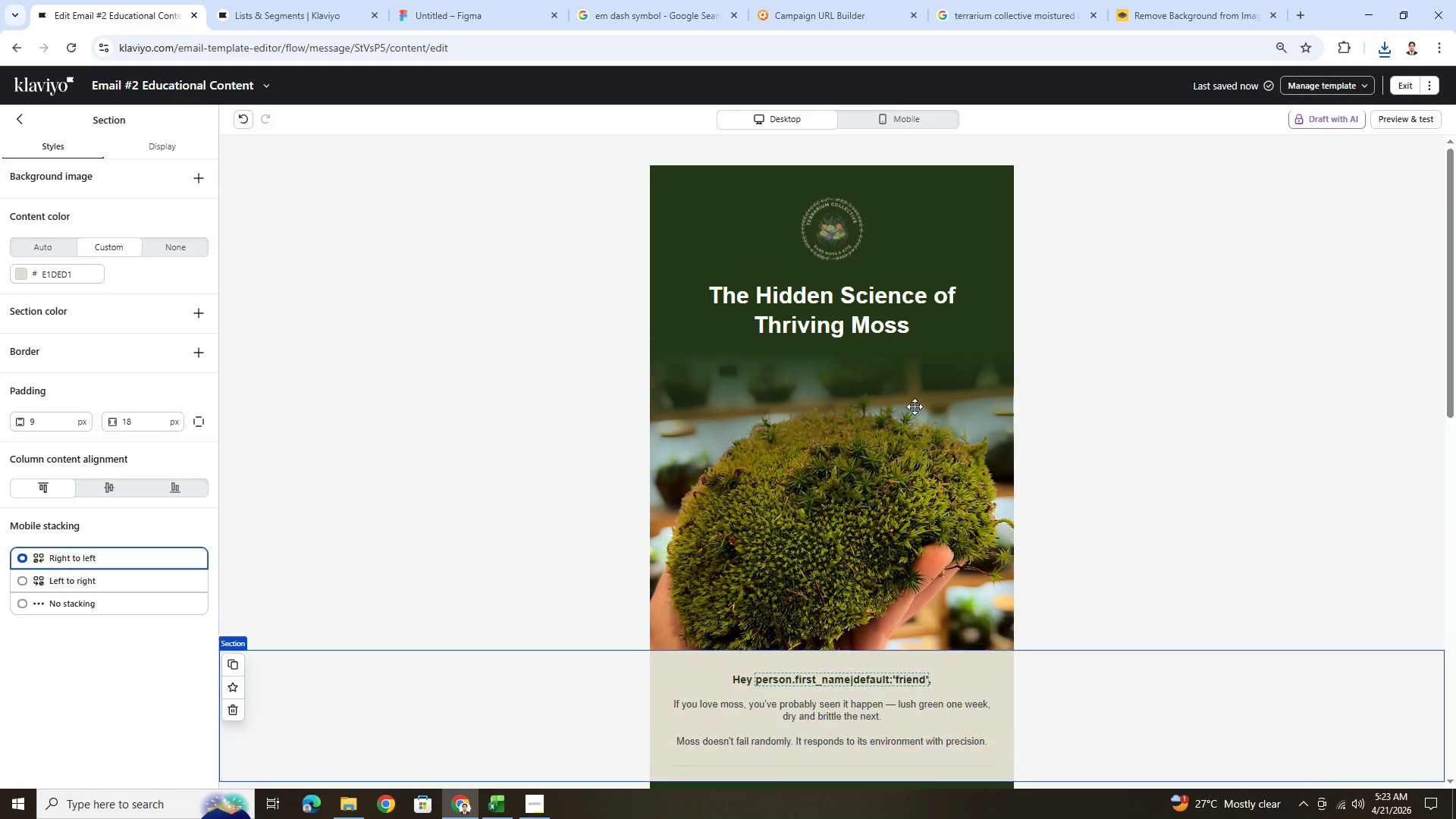 
scroll: coordinate [958, 503], scroll_direction: down, amount: 6.0
 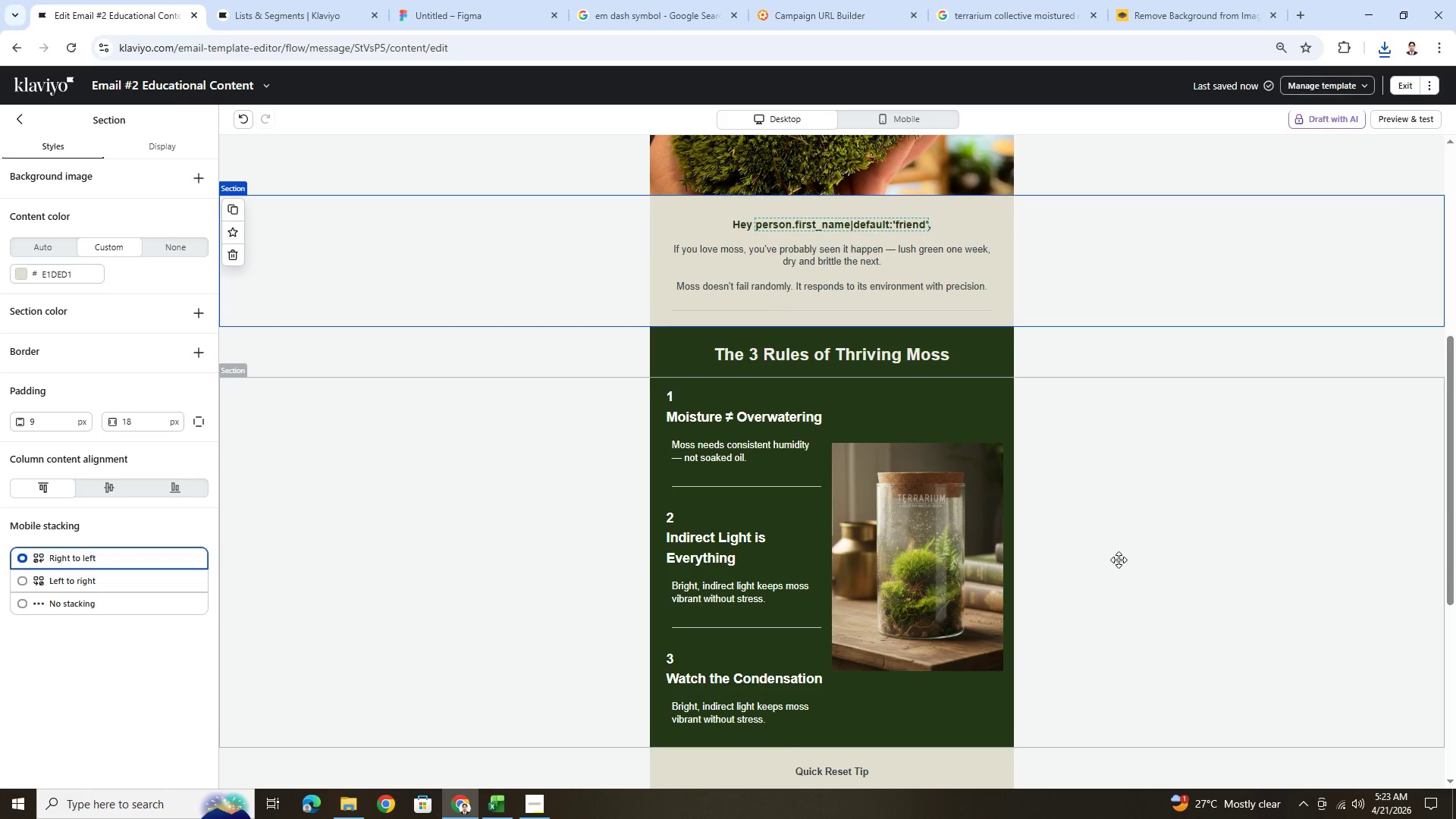 
scroll: coordinate [1119, 560], scroll_direction: up, amount: 3.0
 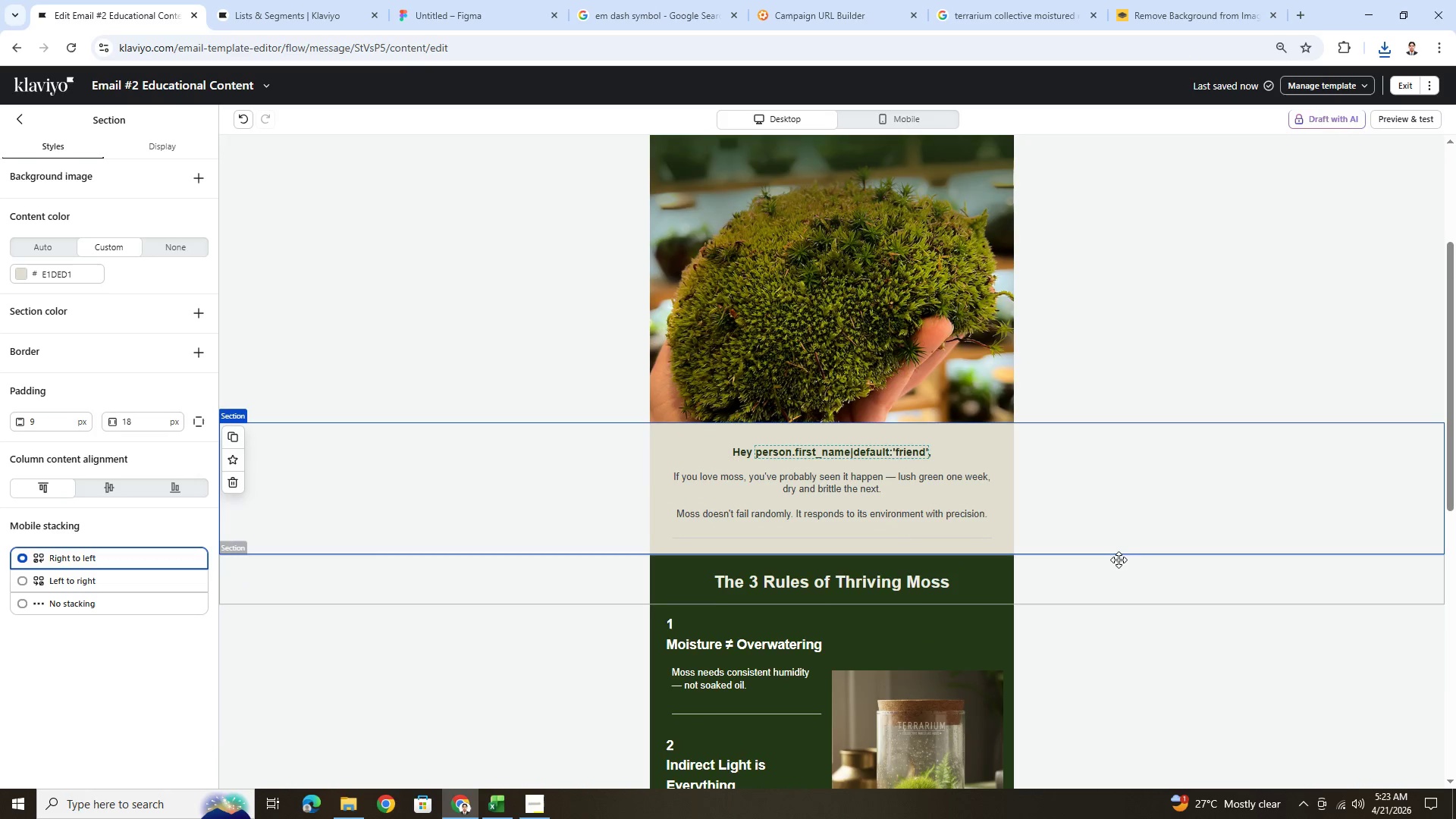 
scroll: coordinate [1116, 557], scroll_direction: down, amount: 8.0
 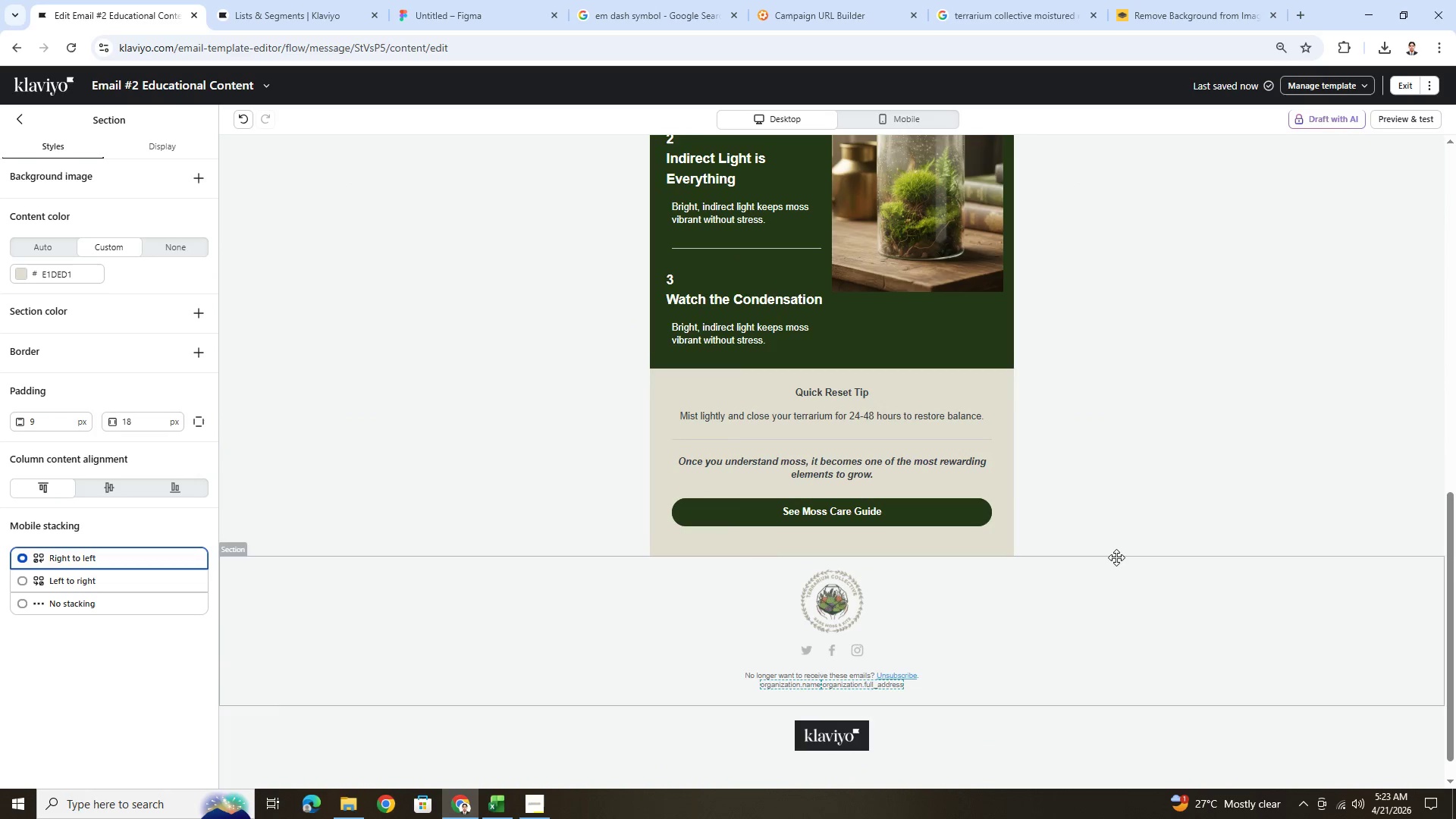 
scroll: coordinate [1116, 557], scroll_direction: up, amount: 9.0
 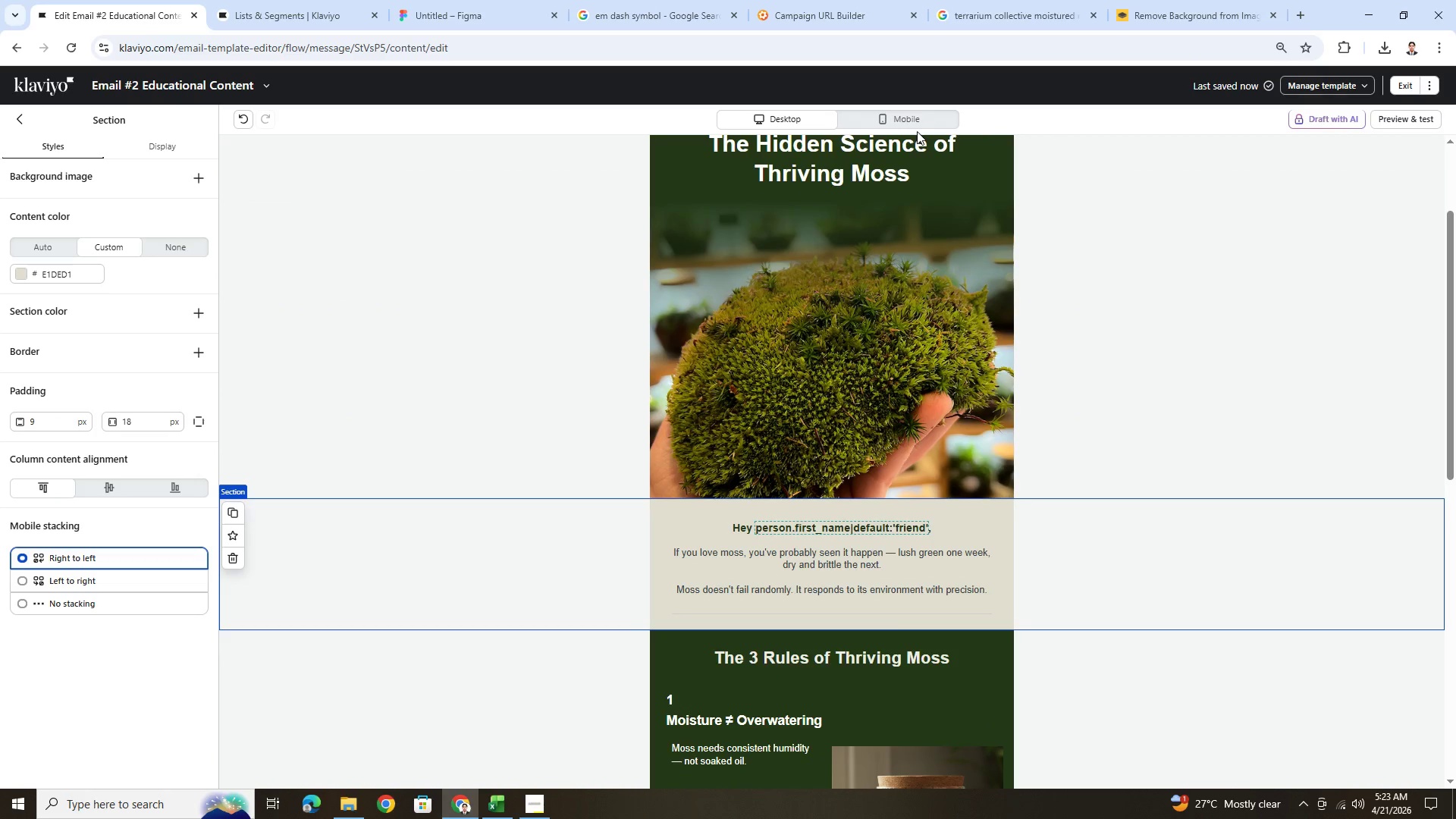 
double_click([917, 121])
 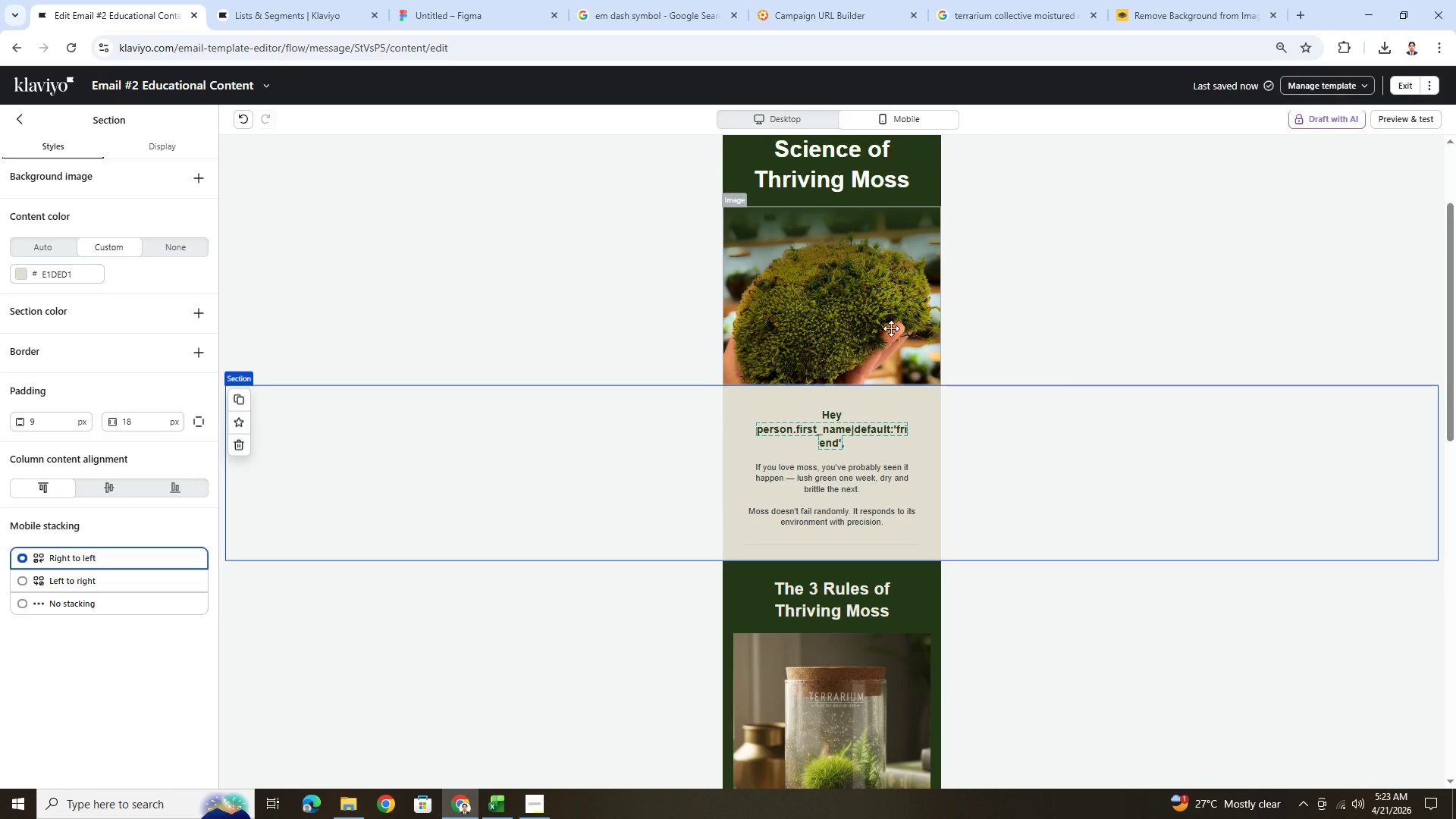 
scroll: coordinate [920, 367], scroll_direction: down, amount: 9.0
 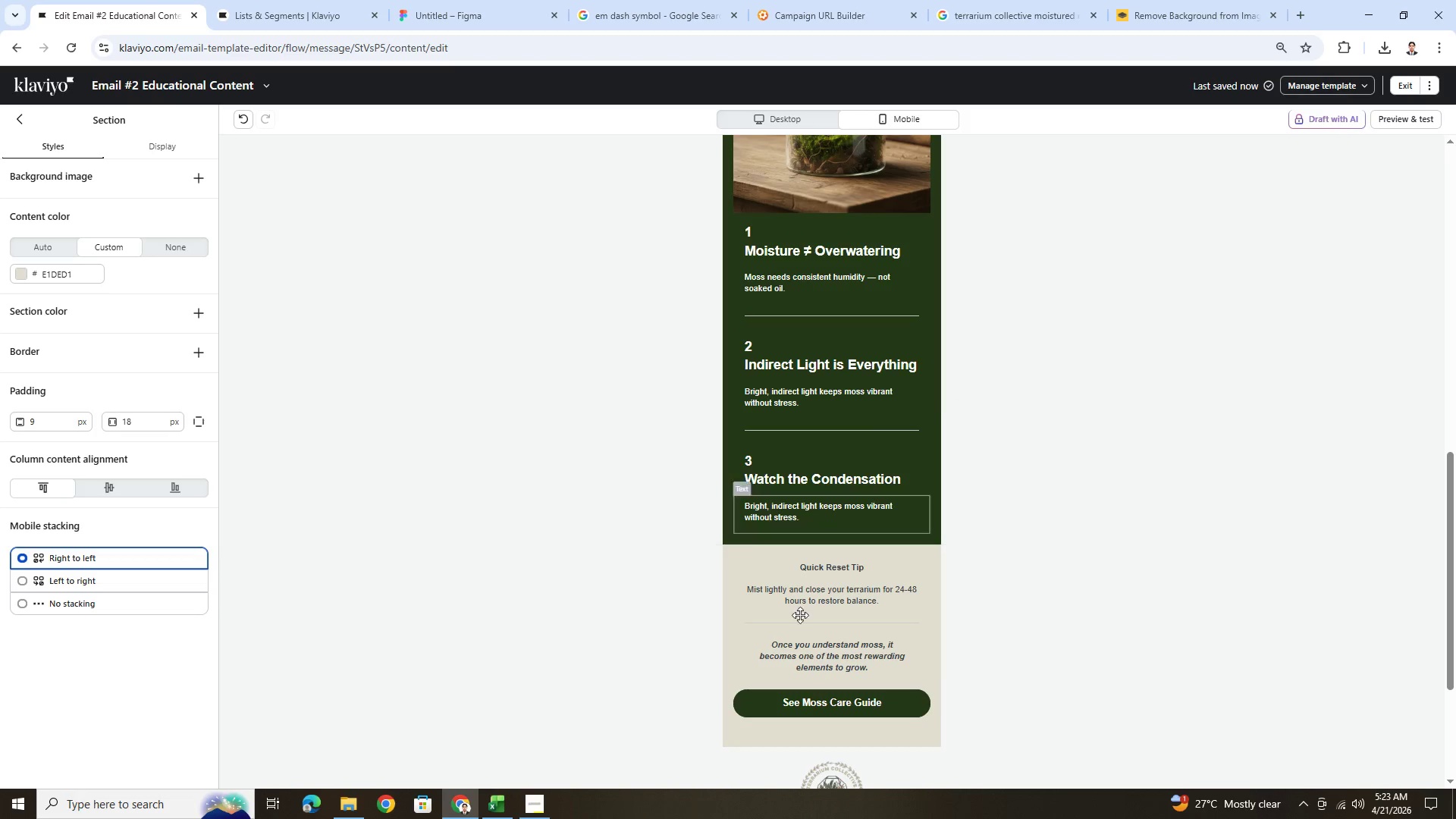 
left_click([549, 799])